 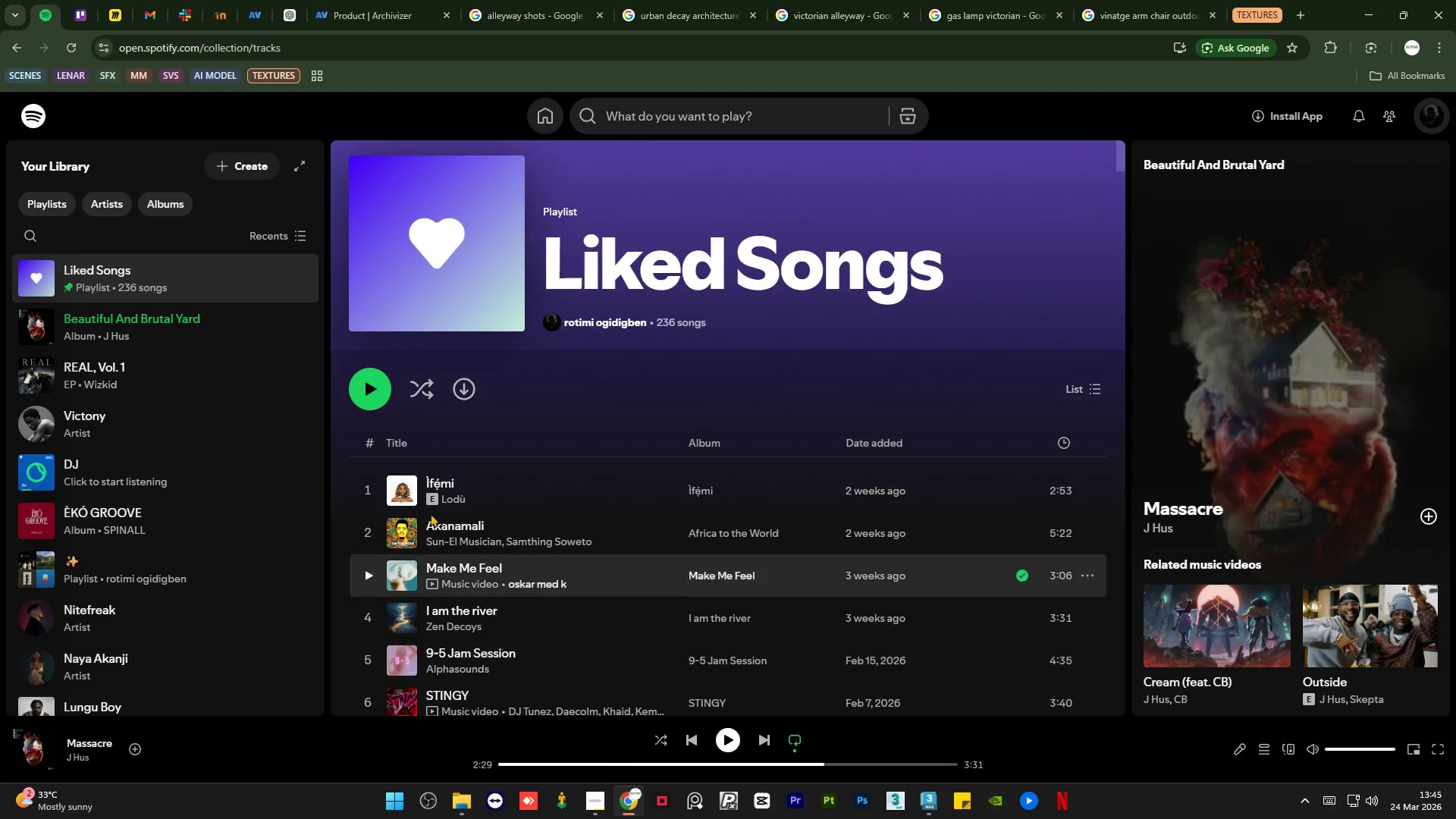 
left_click([363, 391])
 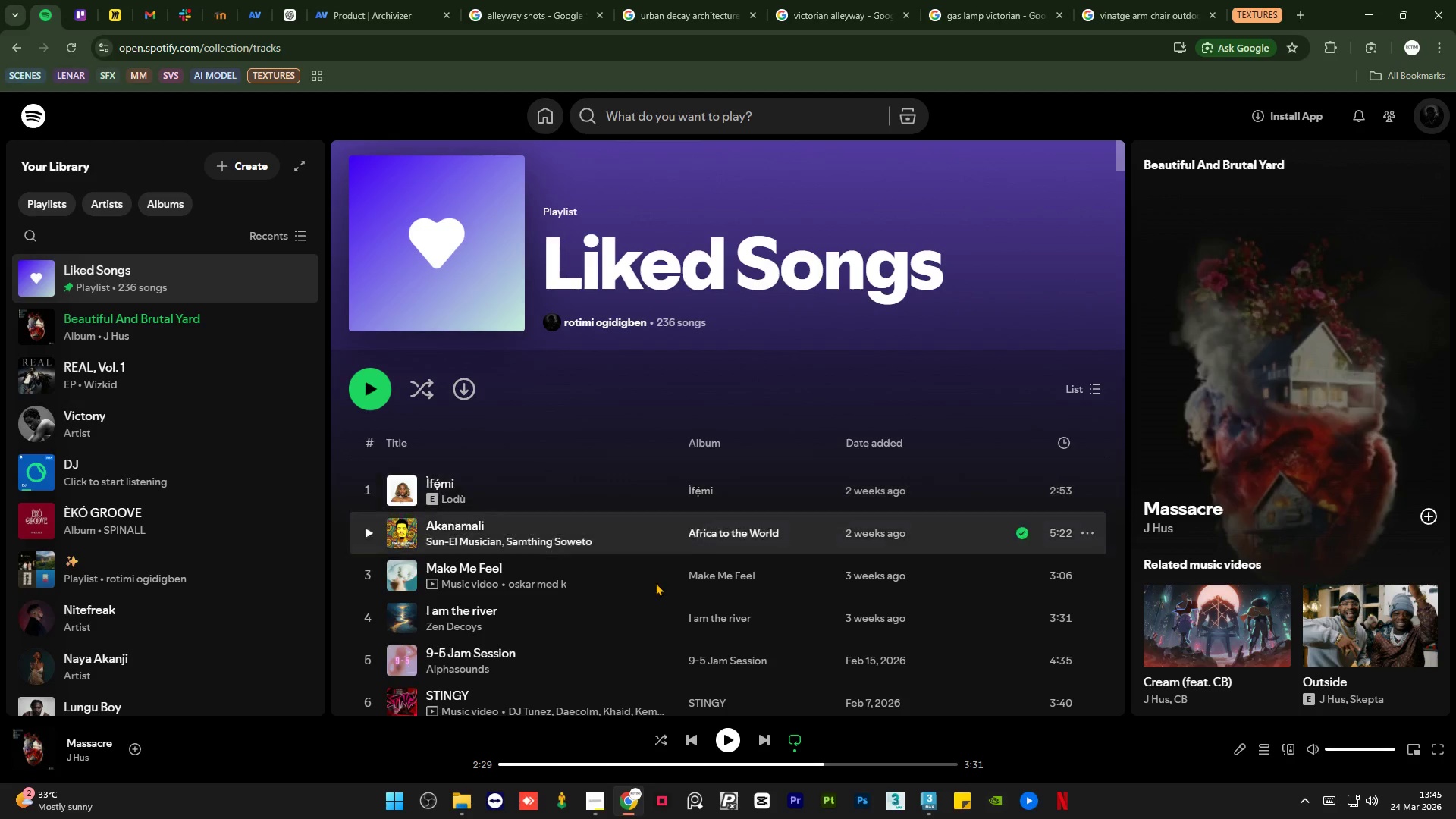 
scroll: coordinate [657, 573], scroll_direction: down, amount: 8.0
 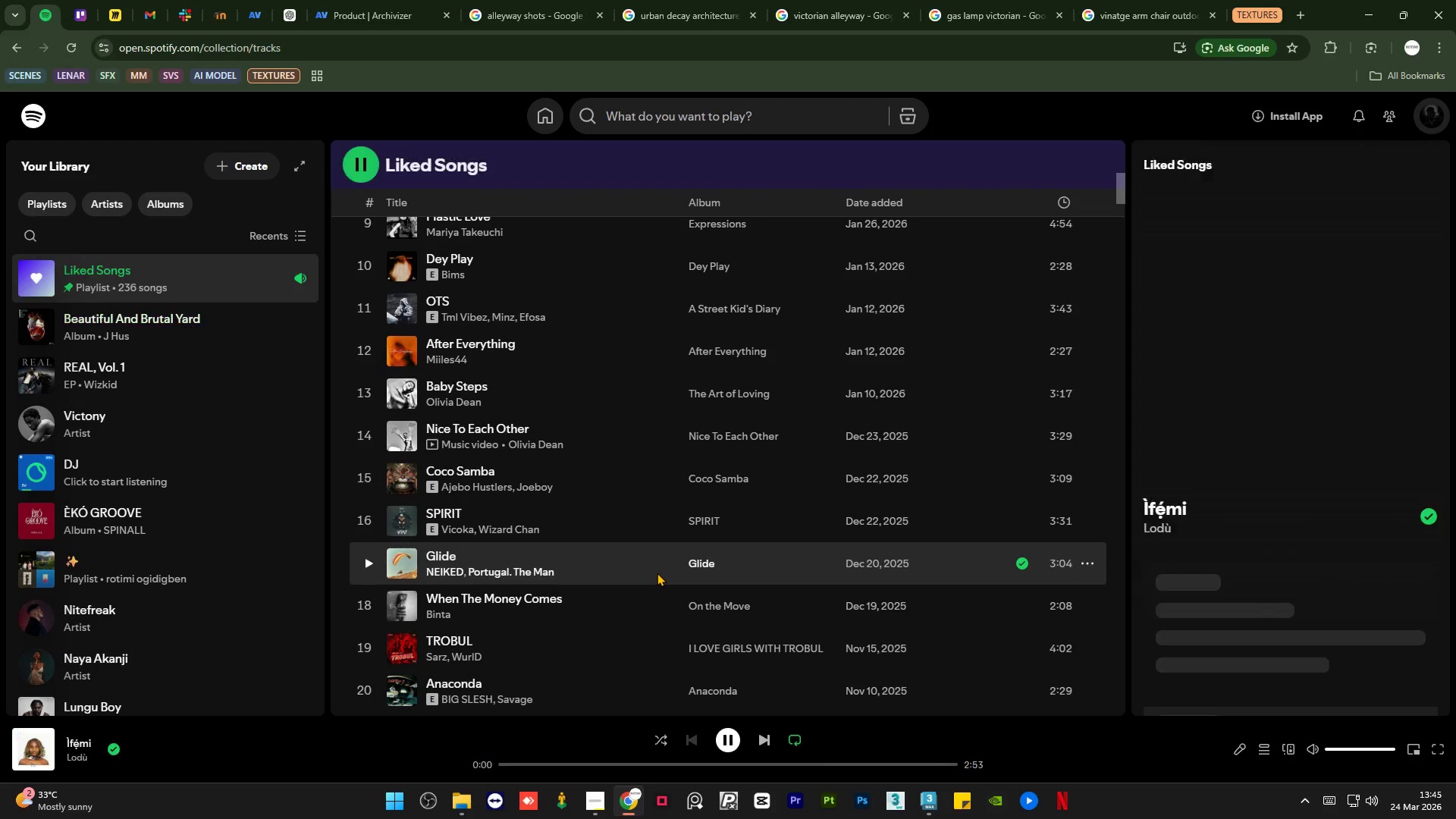 
scroll: coordinate [657, 573], scroll_direction: up, amount: 19.0
 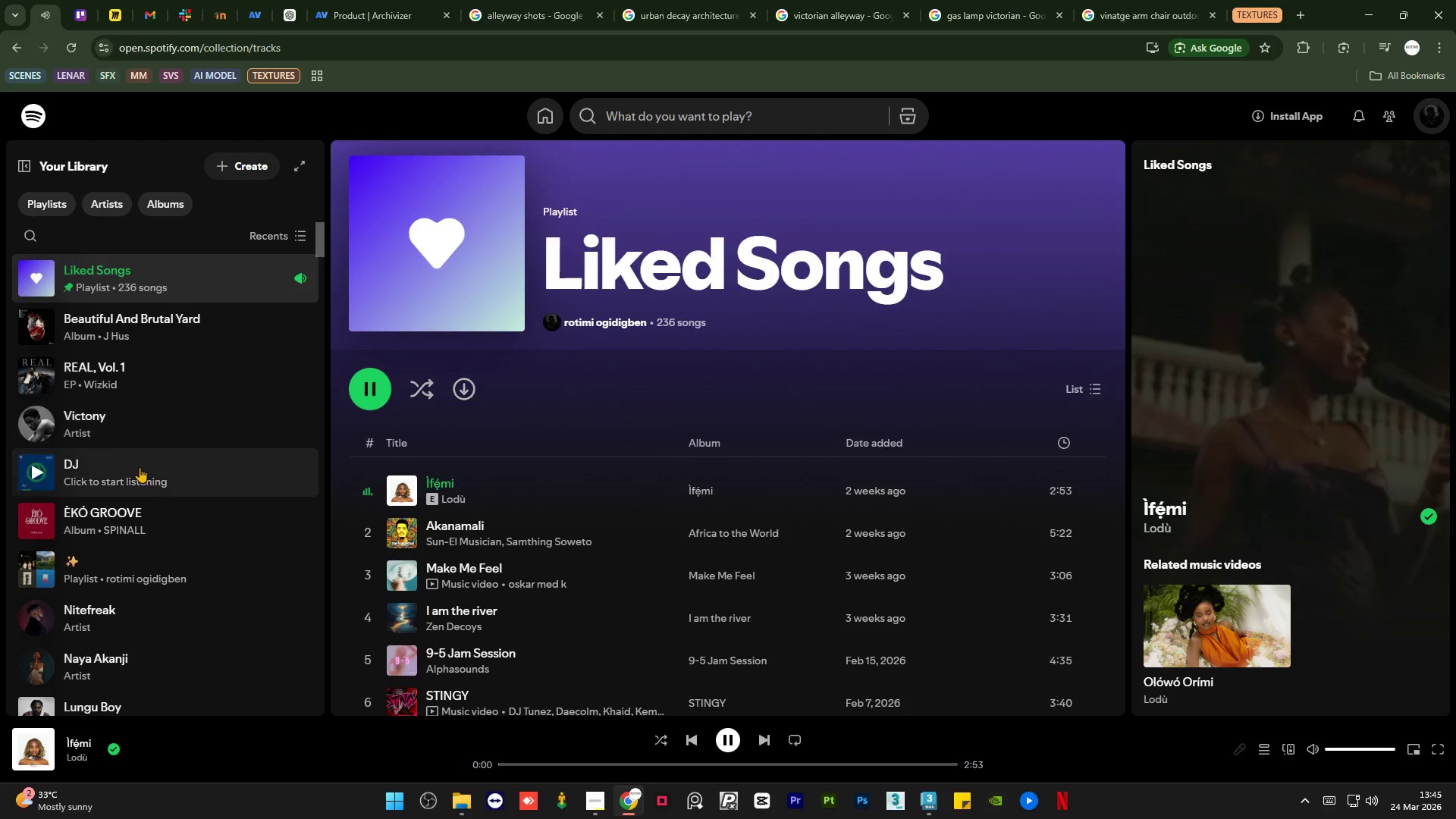 
wait(13.21)
 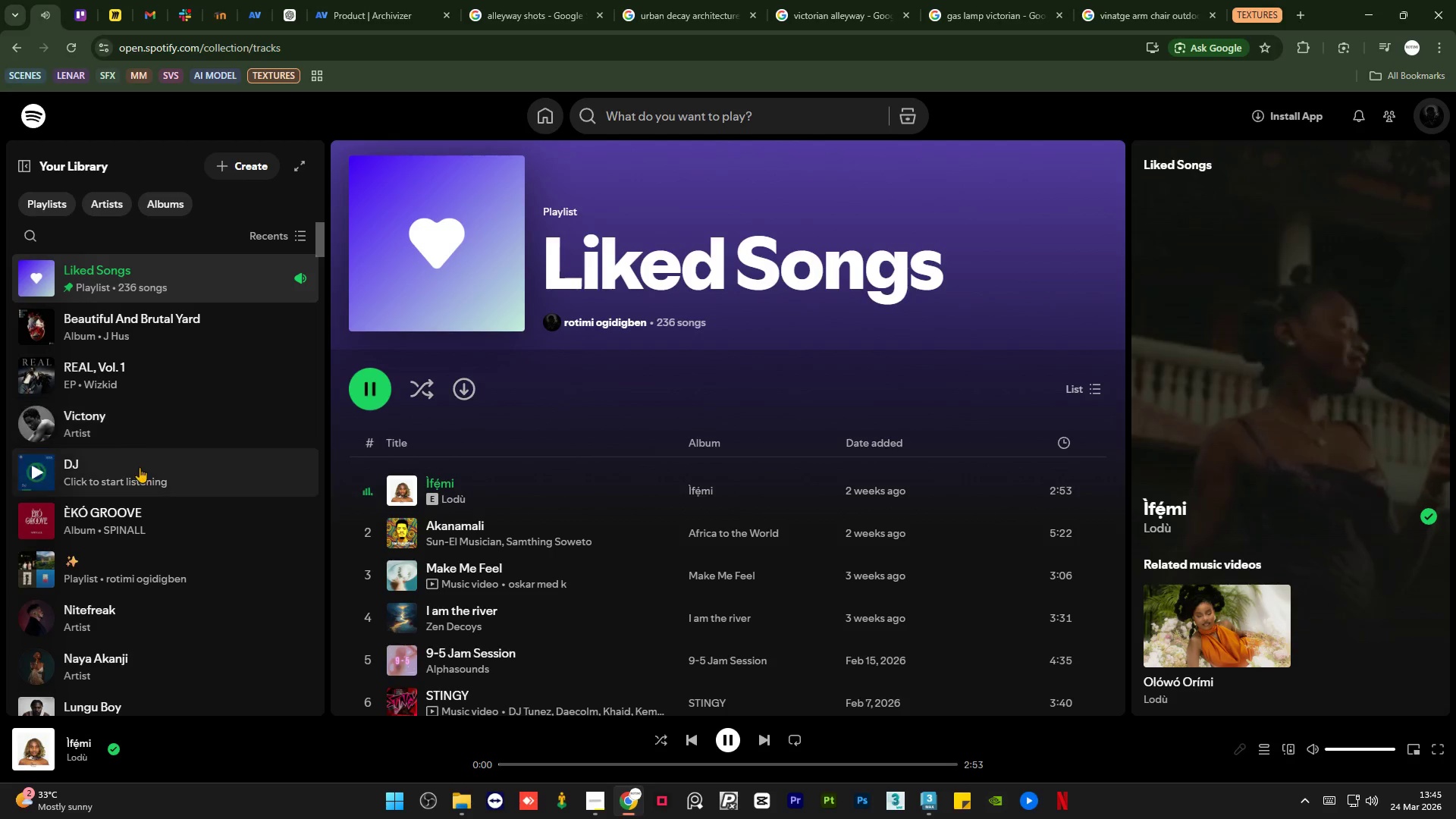 
left_click([38, 325])
 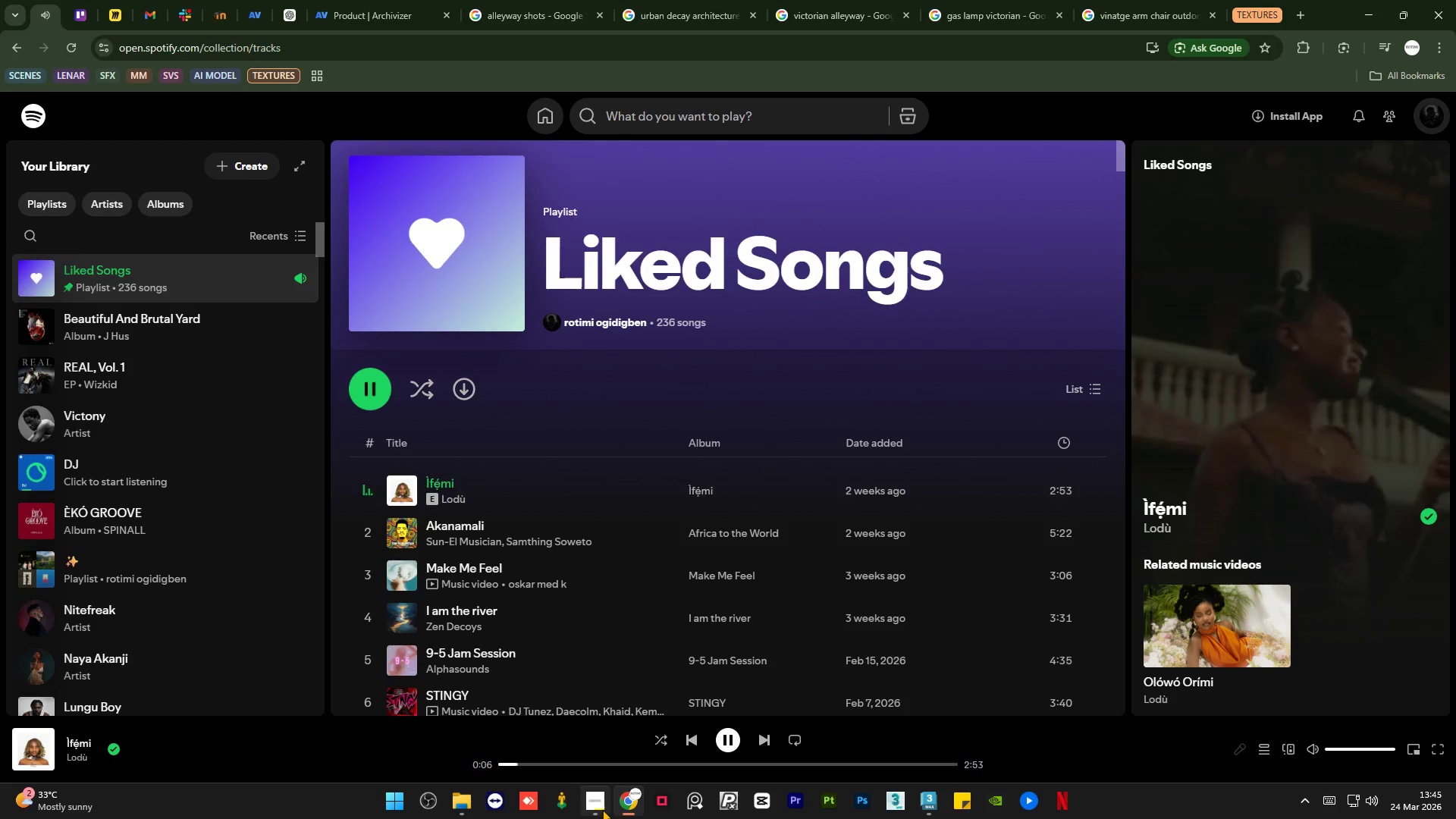 
left_click([602, 809])